 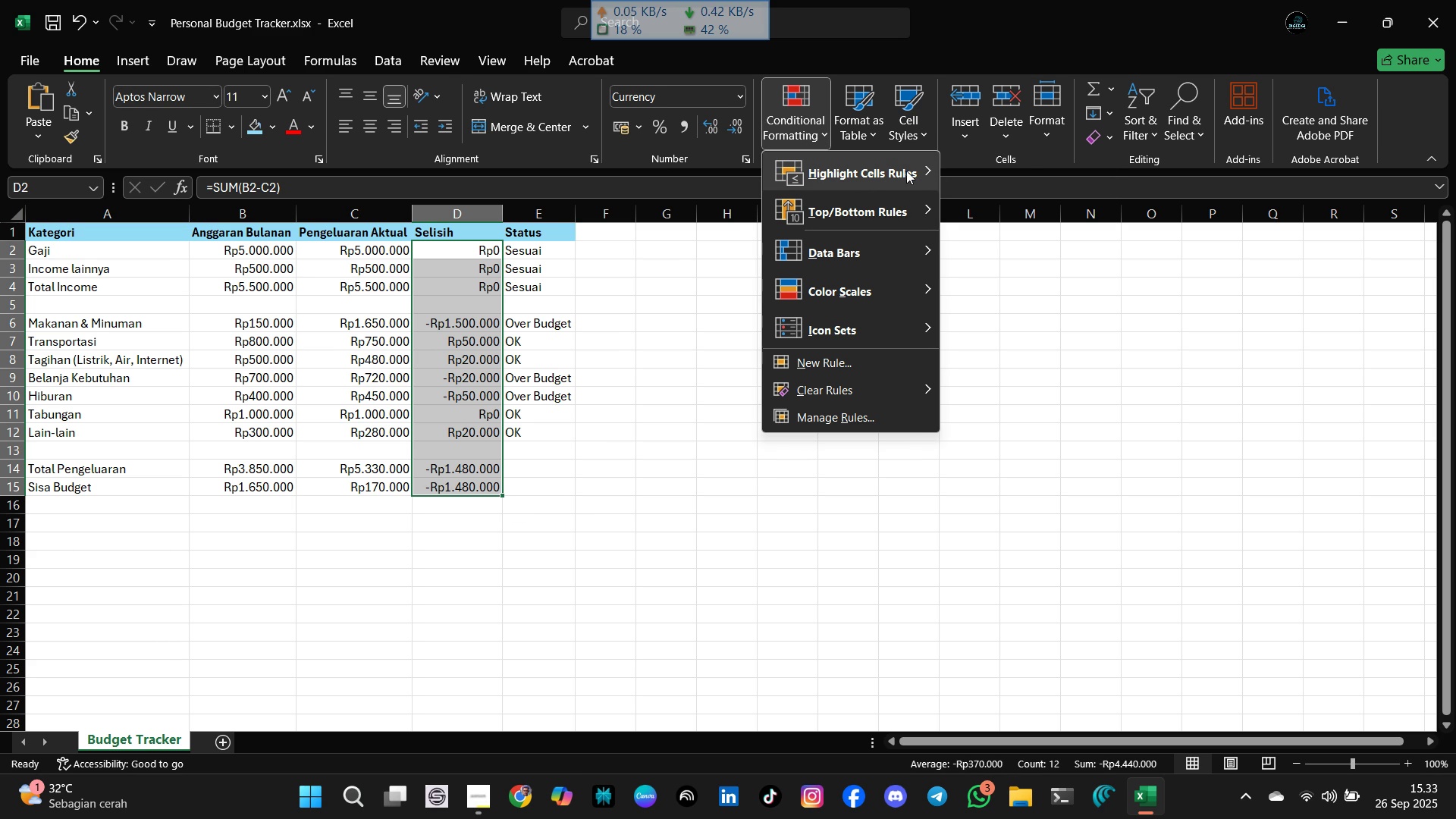 
left_click([908, 171])
 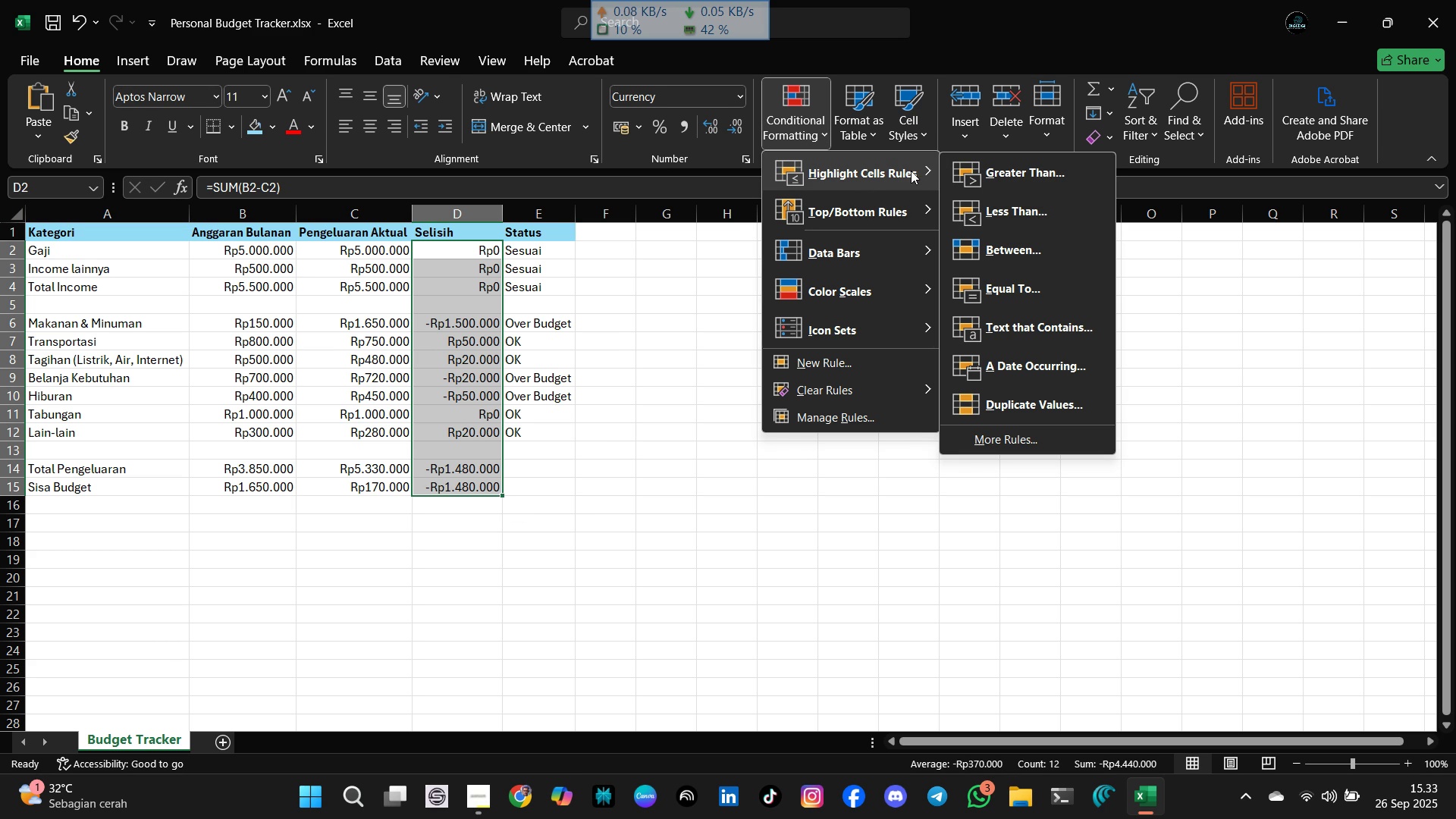 
left_click([1040, 210])
 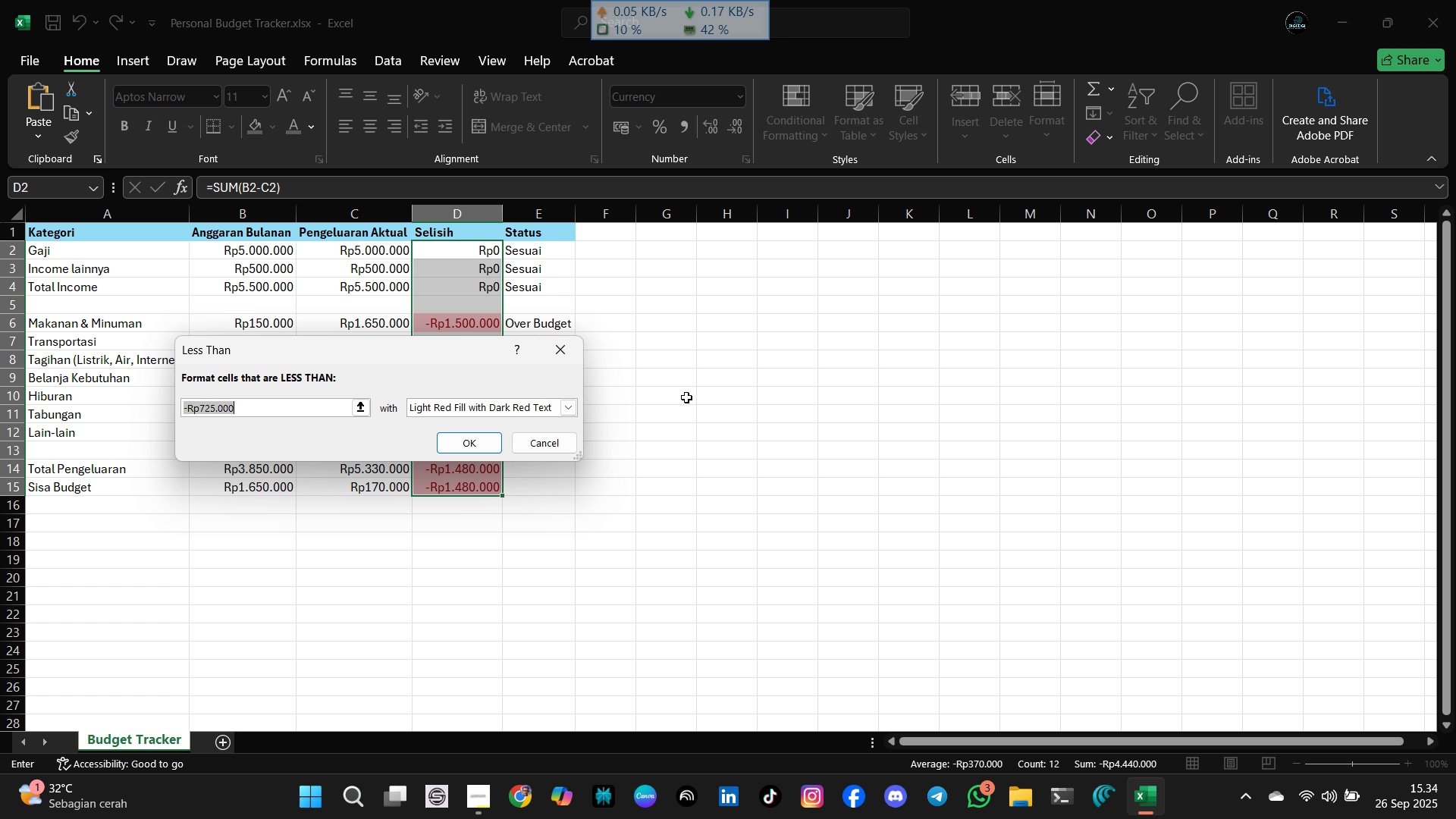 
wait(34.19)
 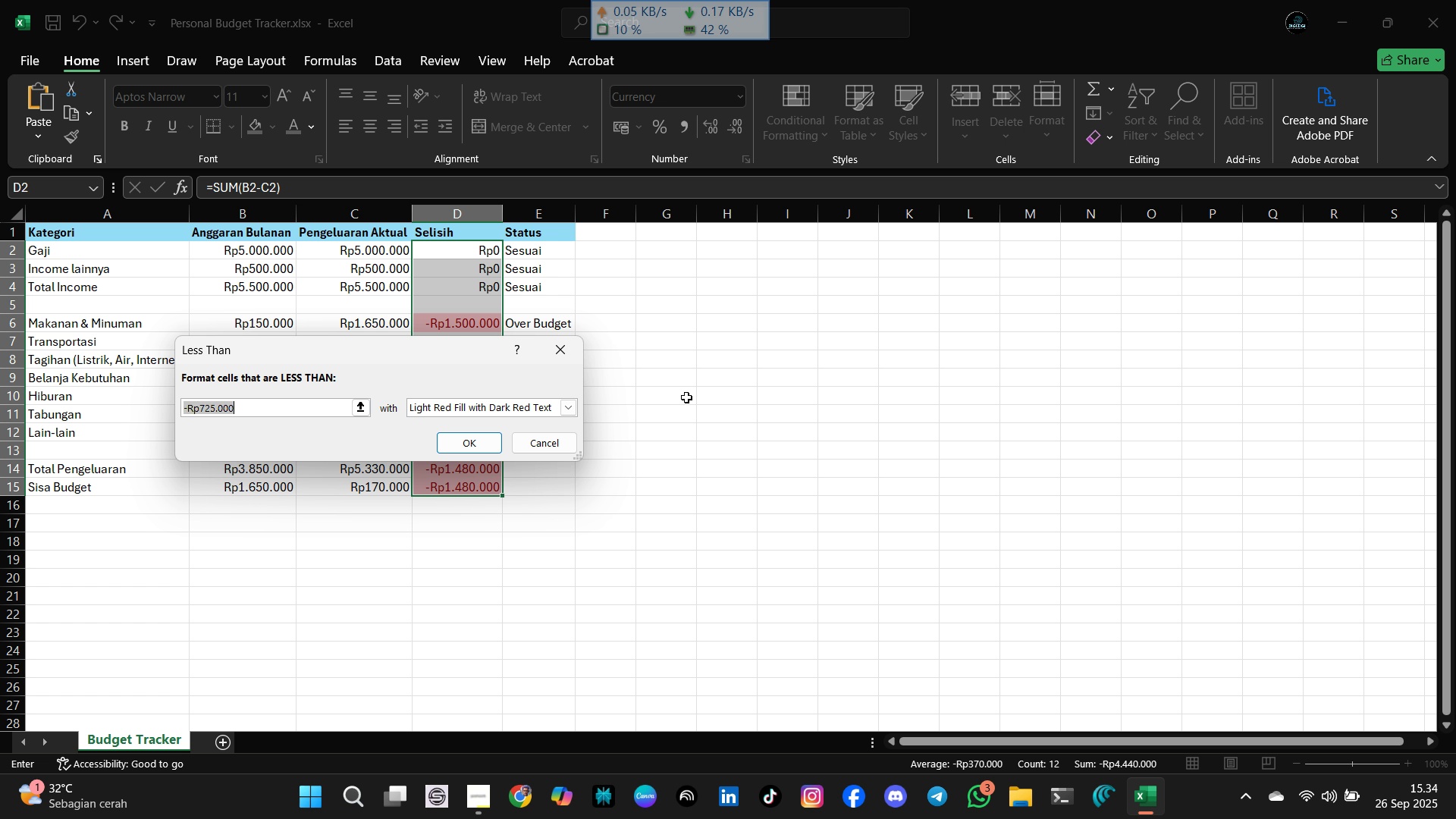 
key(0)
 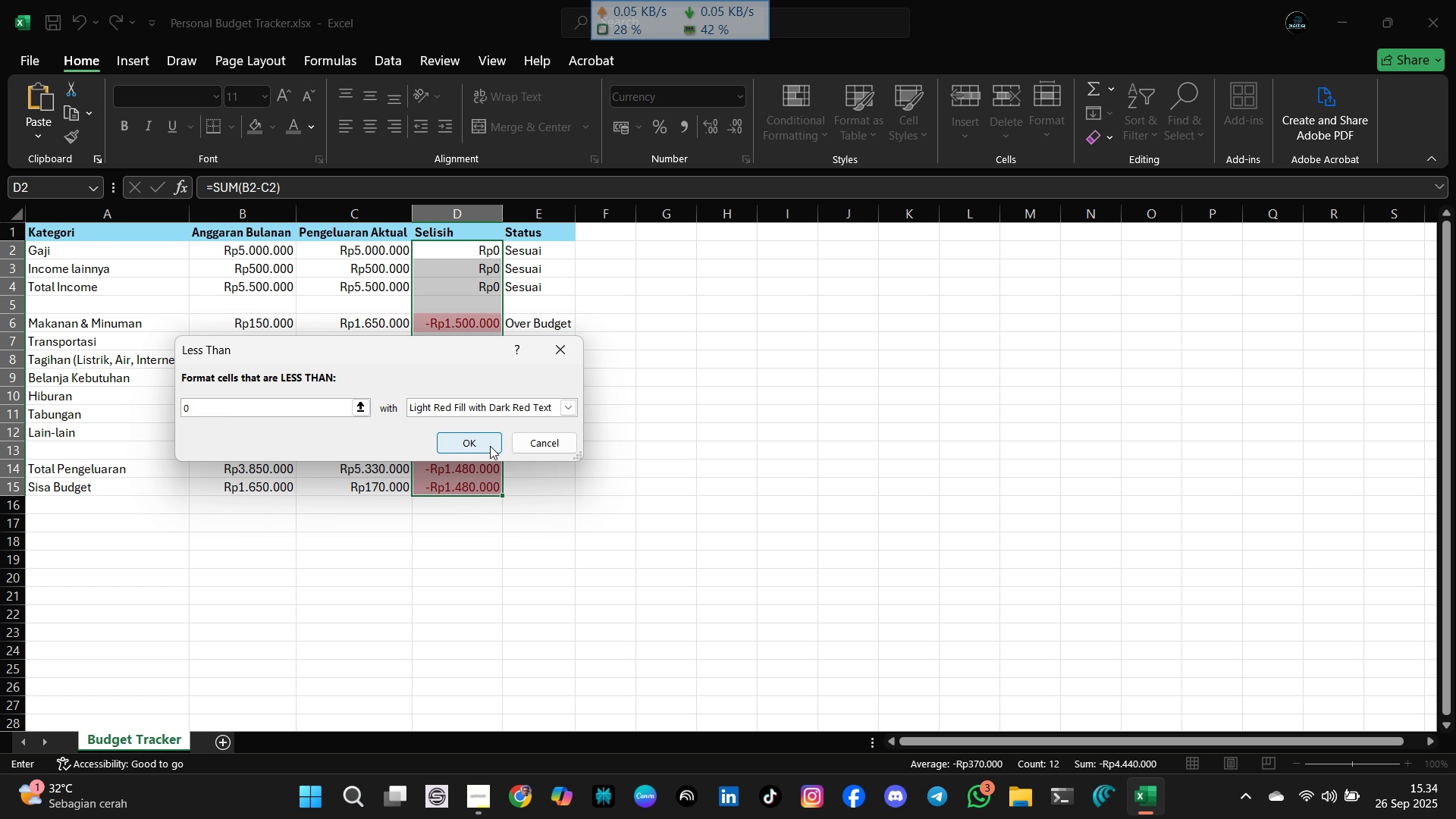 
left_click([490, 445])